 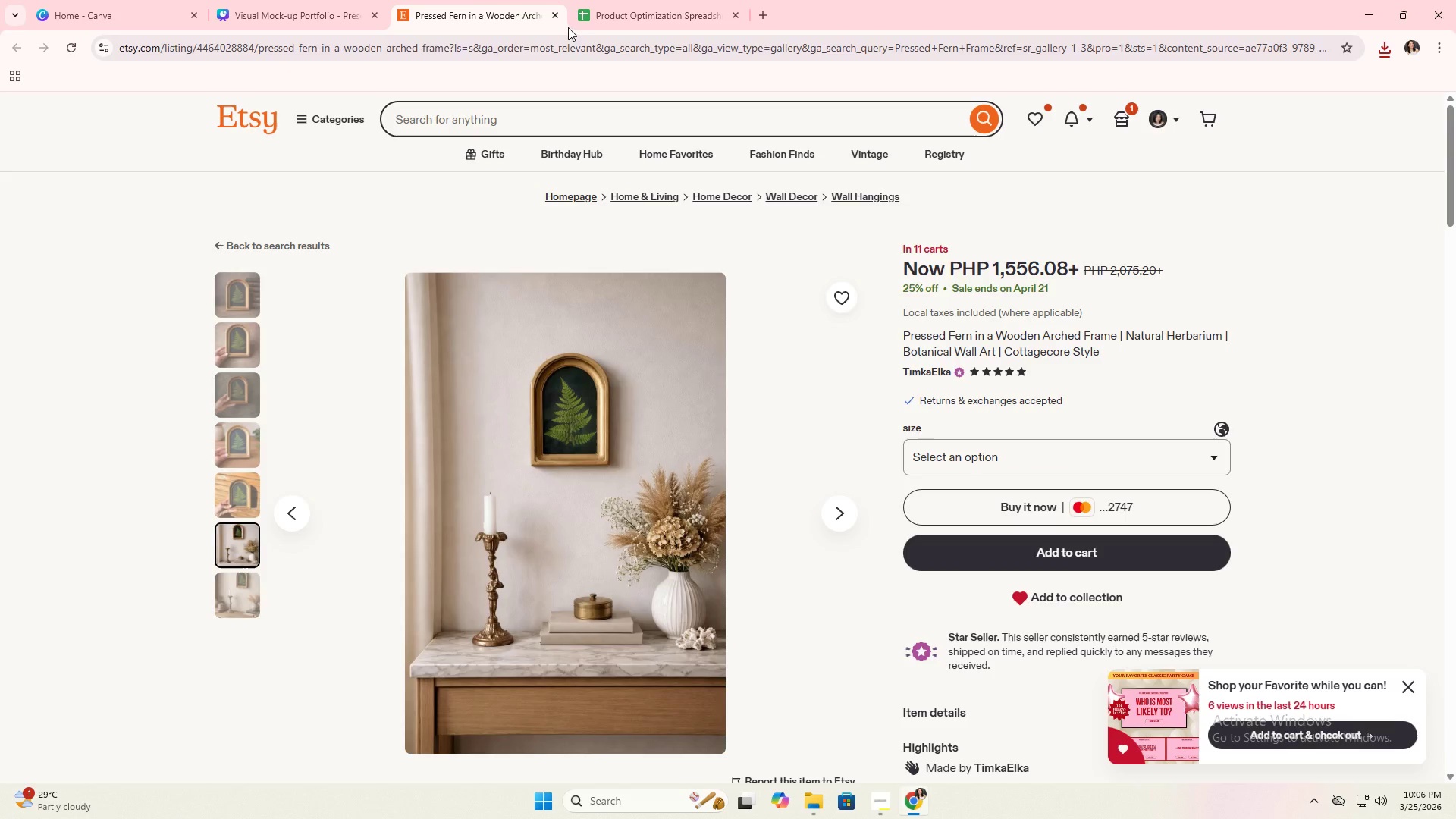 
left_click([558, 19])
 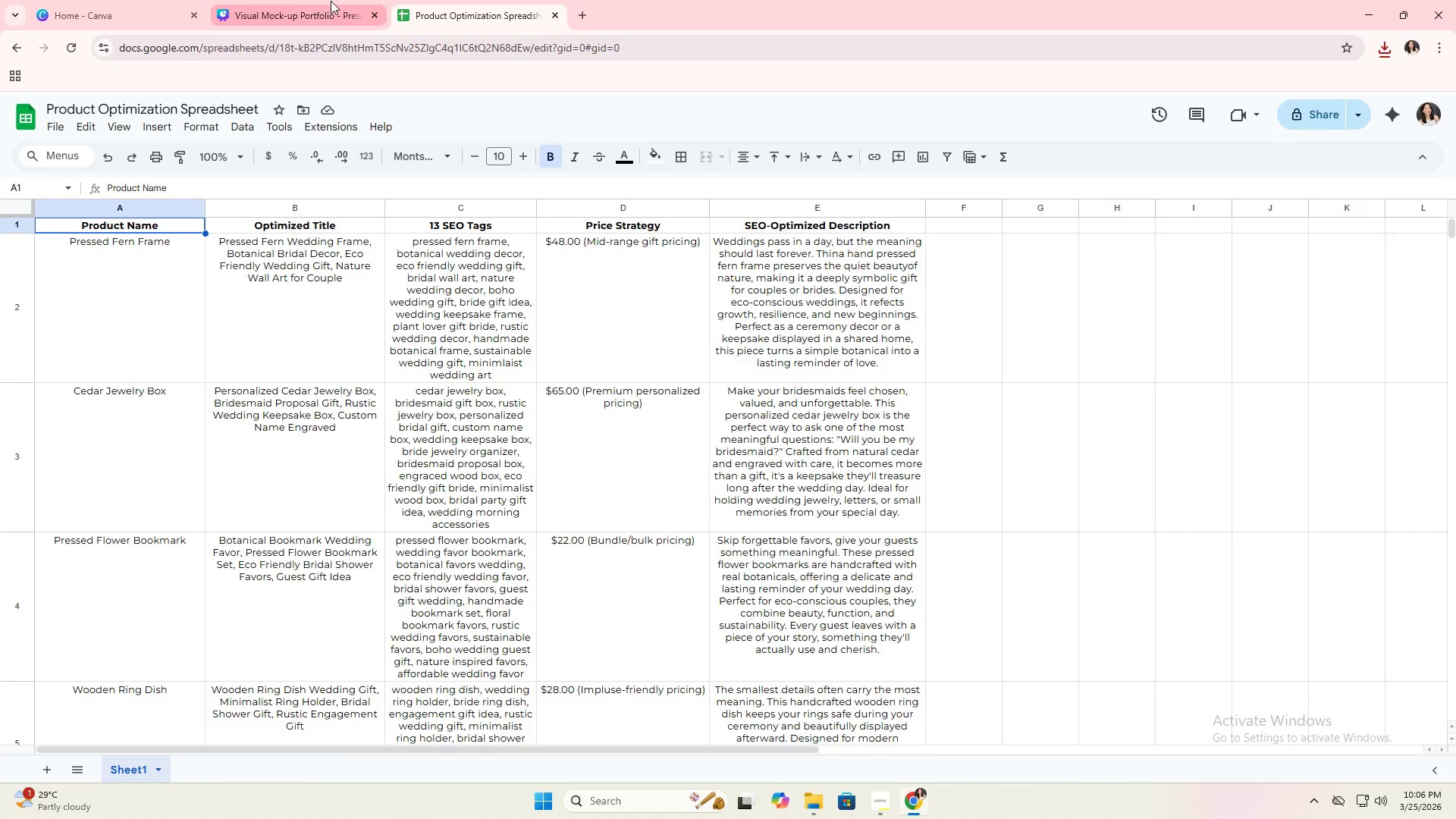 
key(Alt+Tab)
 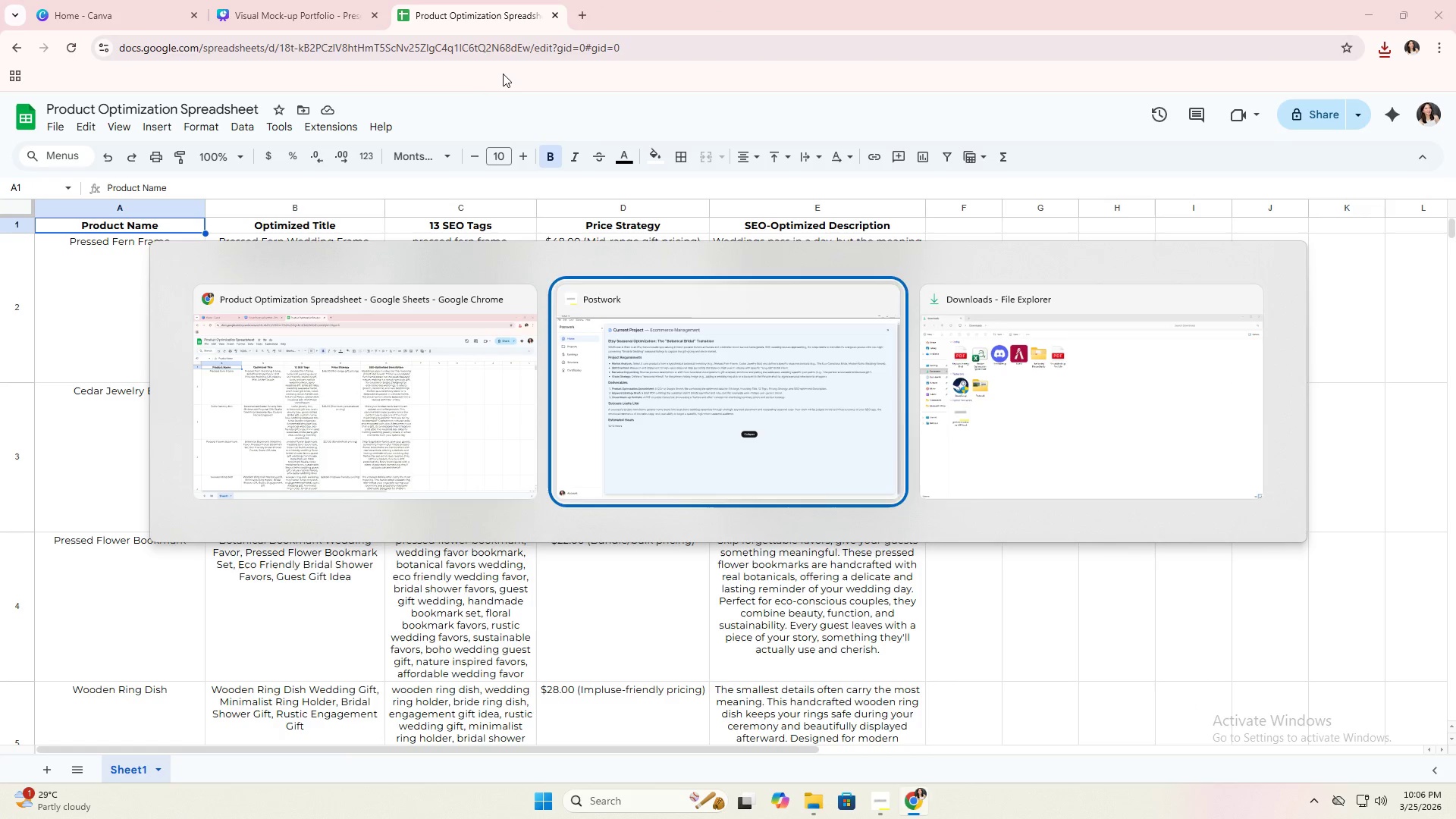 
key(Alt+Tab)
 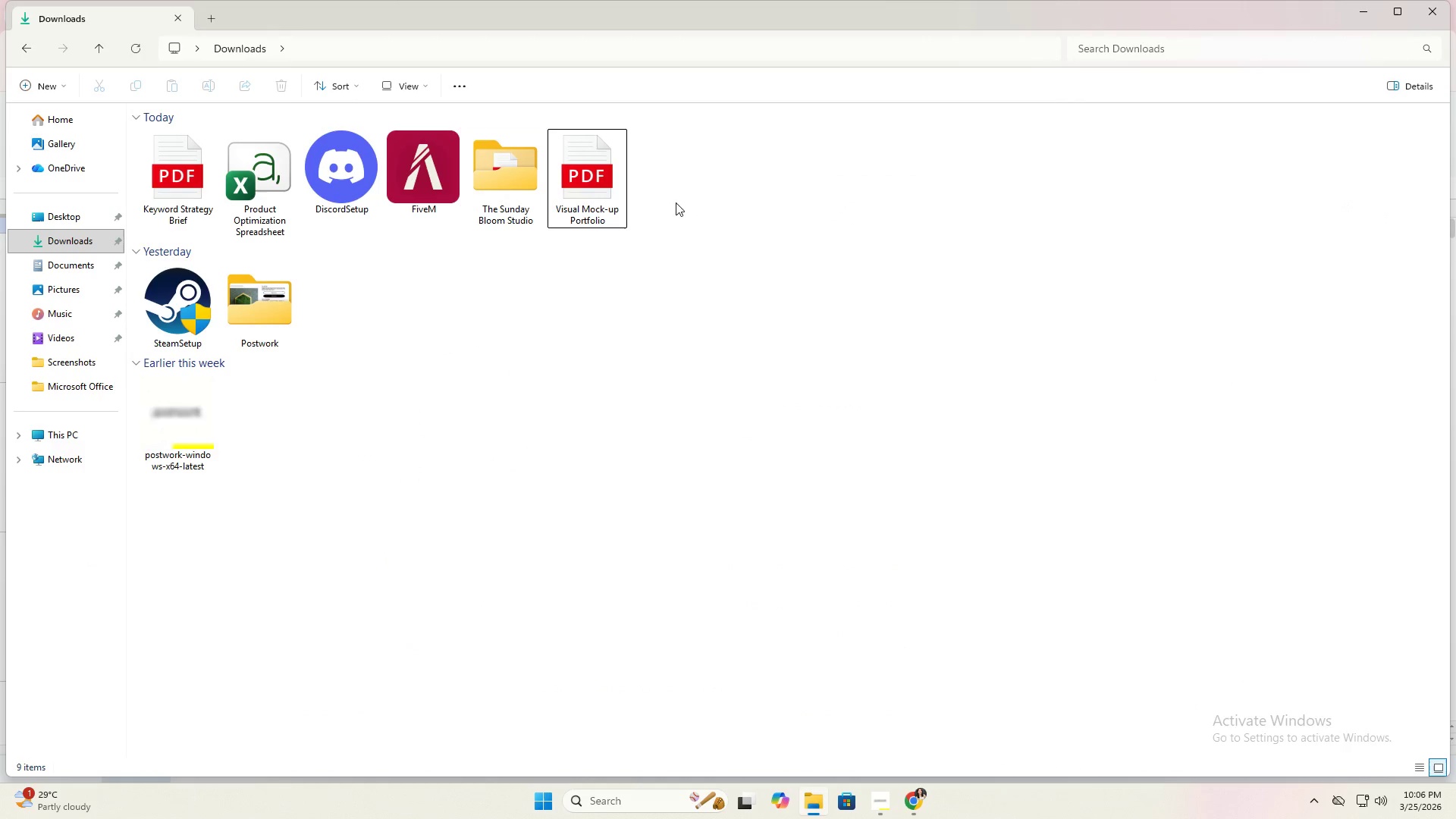 
left_click([714, 187])
 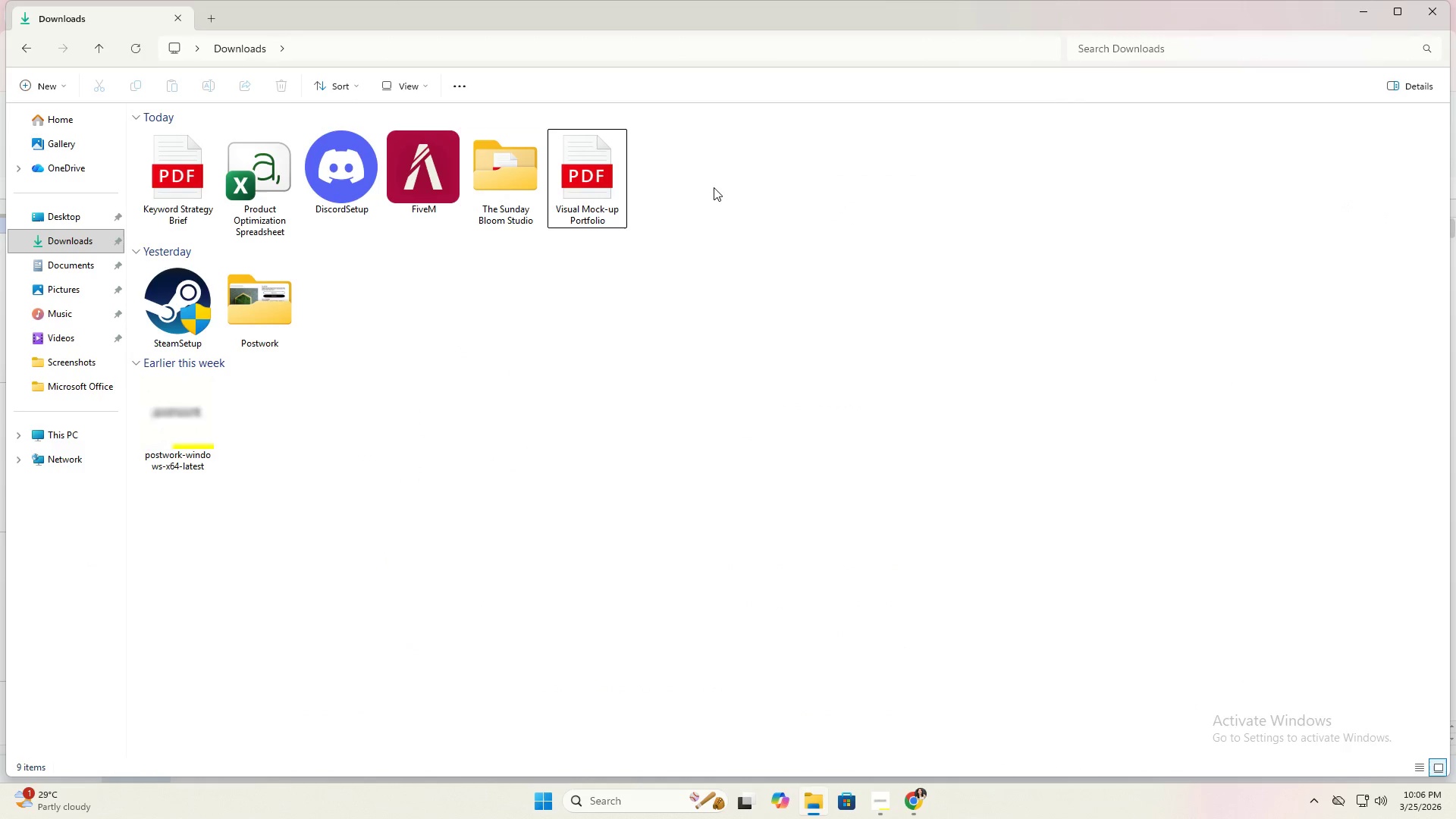 
key(Alt+Tab)
 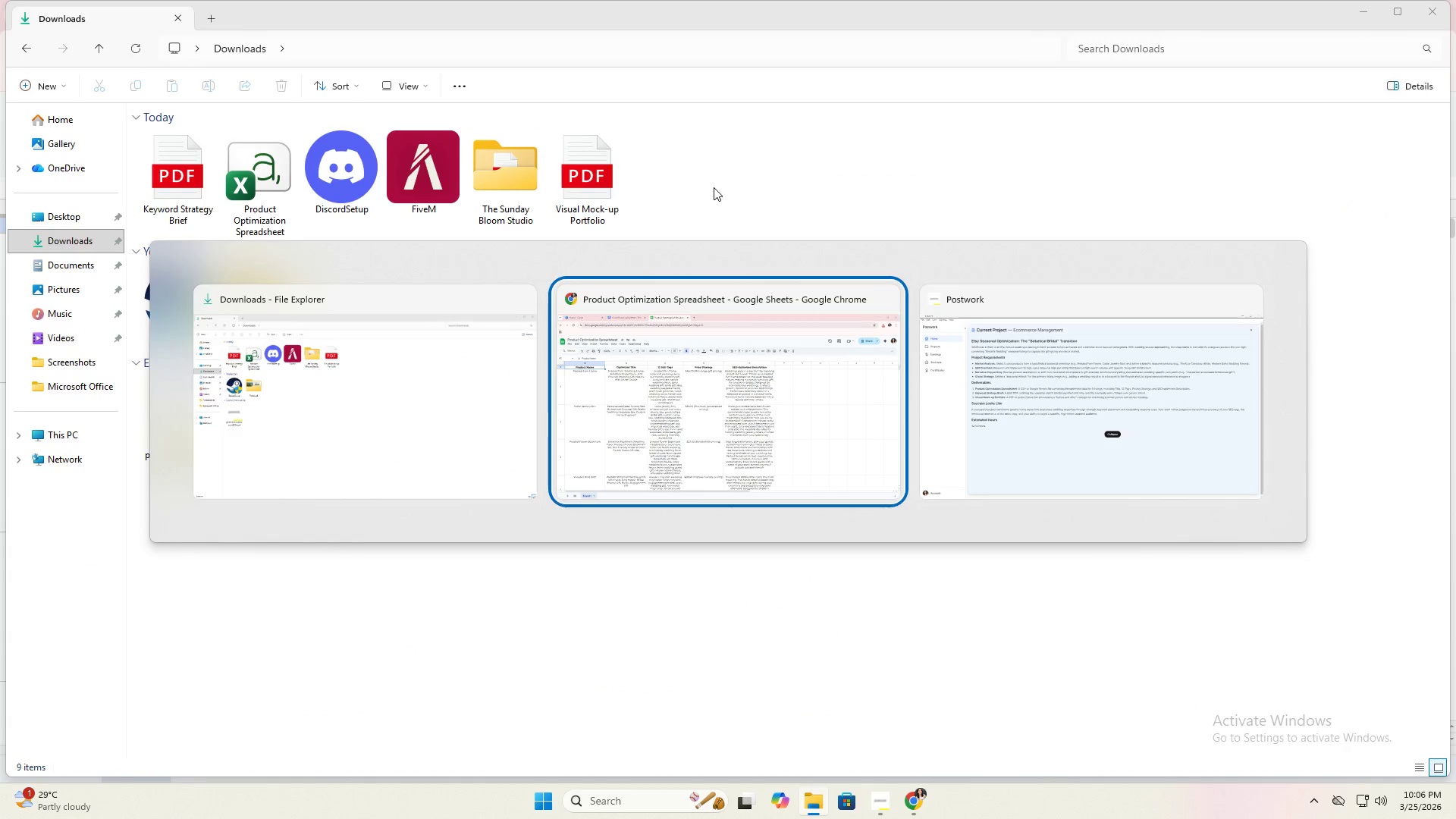 
key(Alt+Tab)